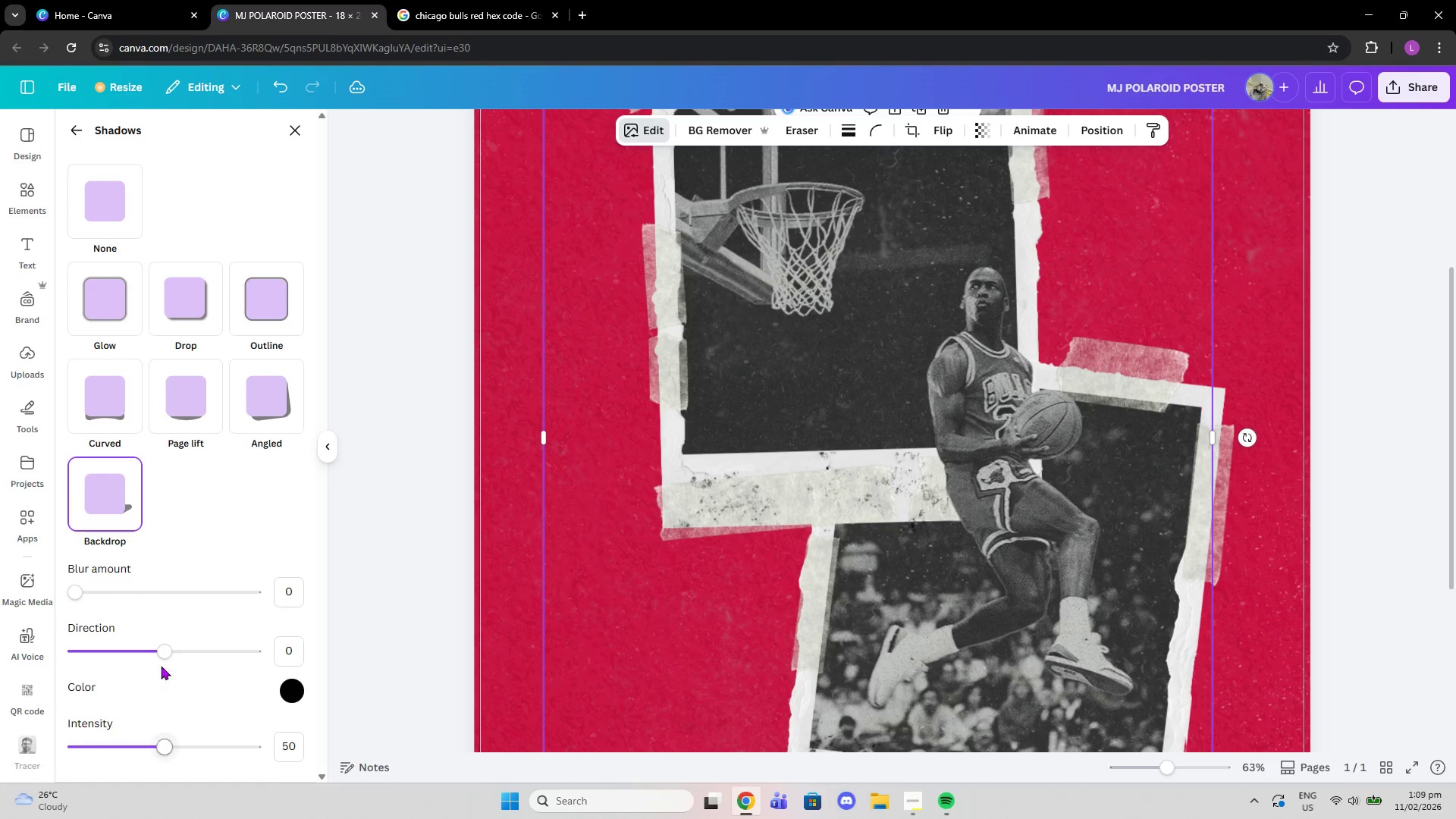 
left_click_drag(start_coordinate=[161, 656], to_coordinate=[157, 651])
 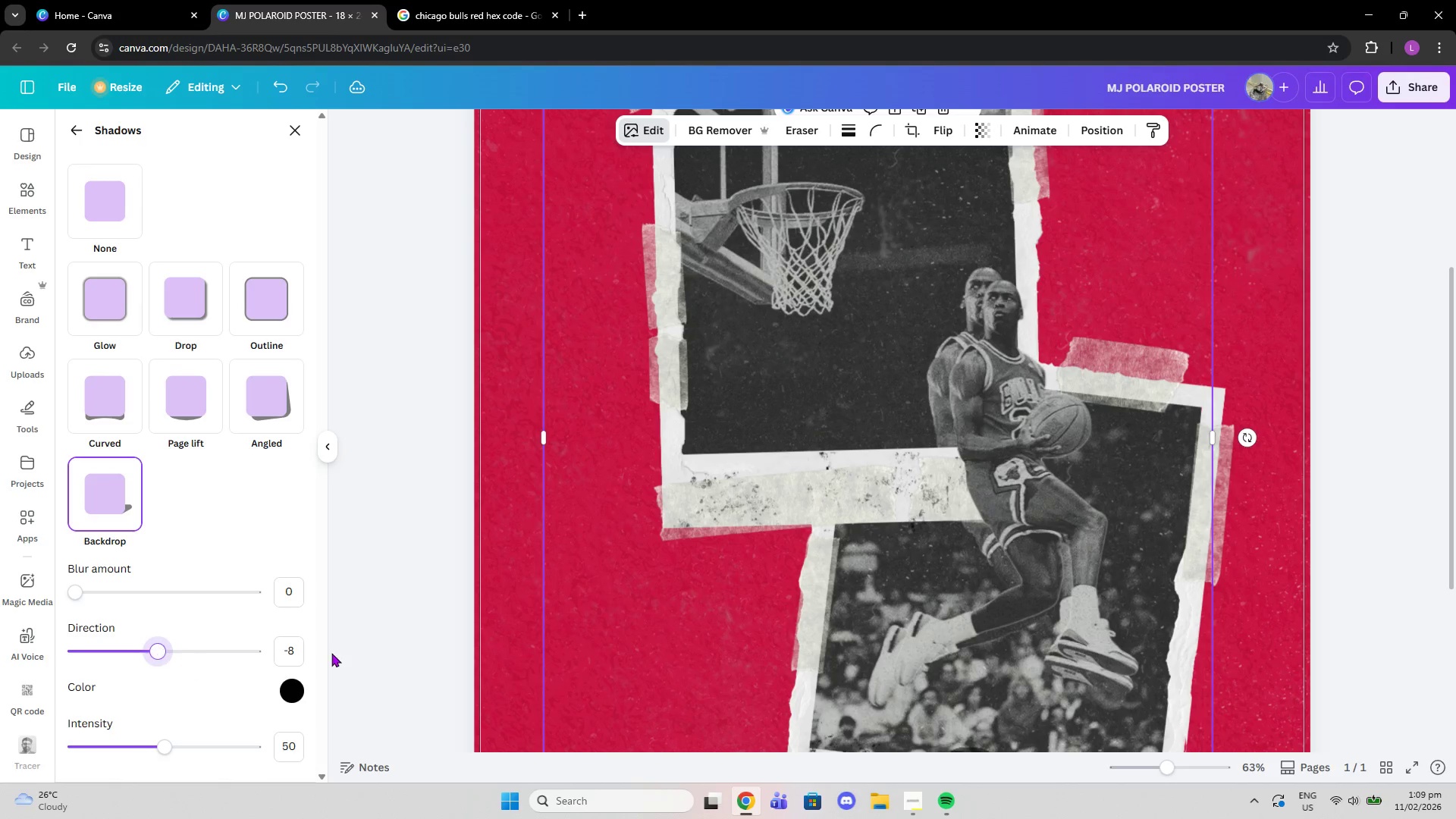 
scroll: coordinate [676, 619], scroll_direction: down, amount: 6.0
 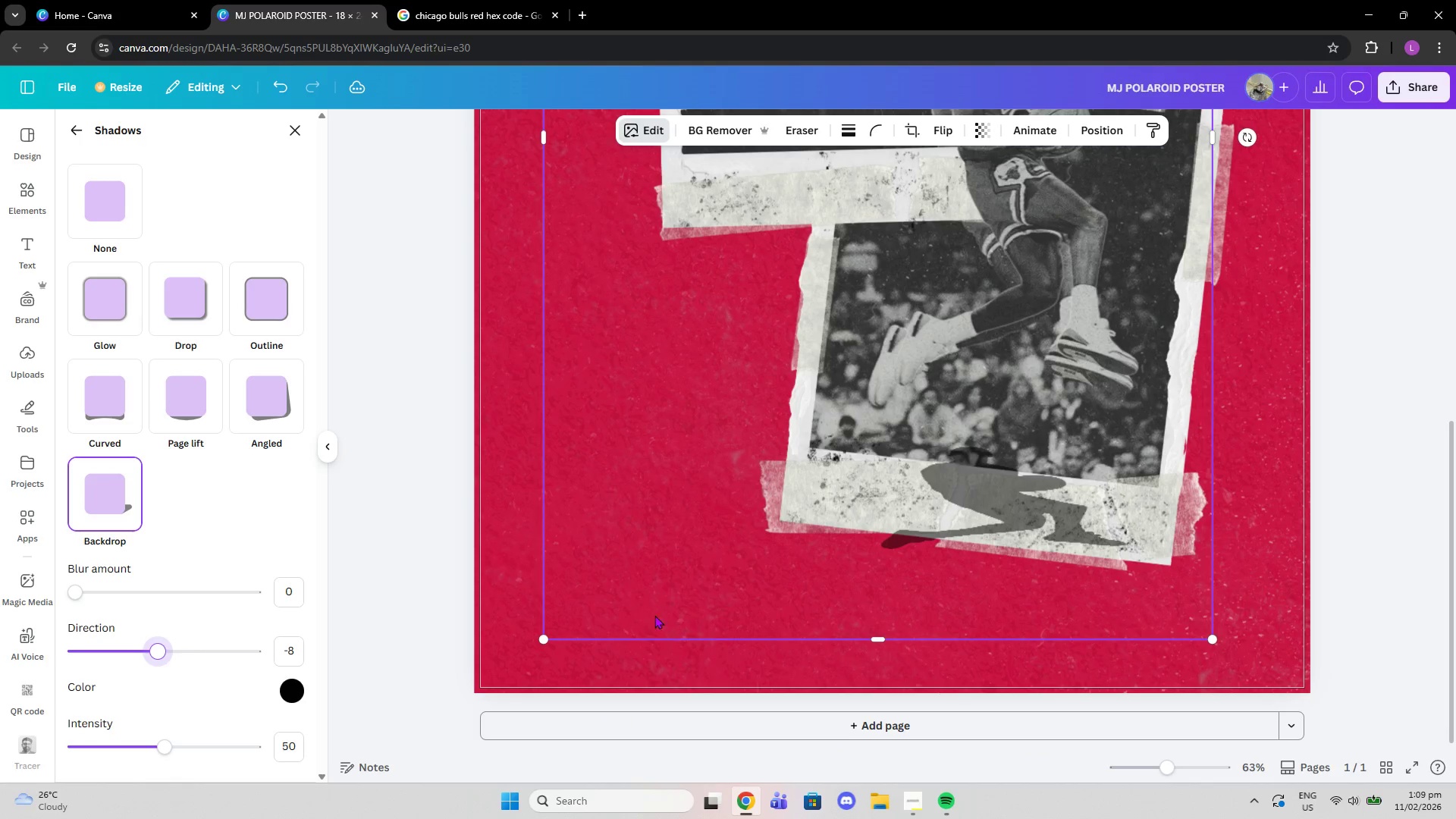 
scroll: coordinate [610, 608], scroll_direction: up, amount: 2.0
 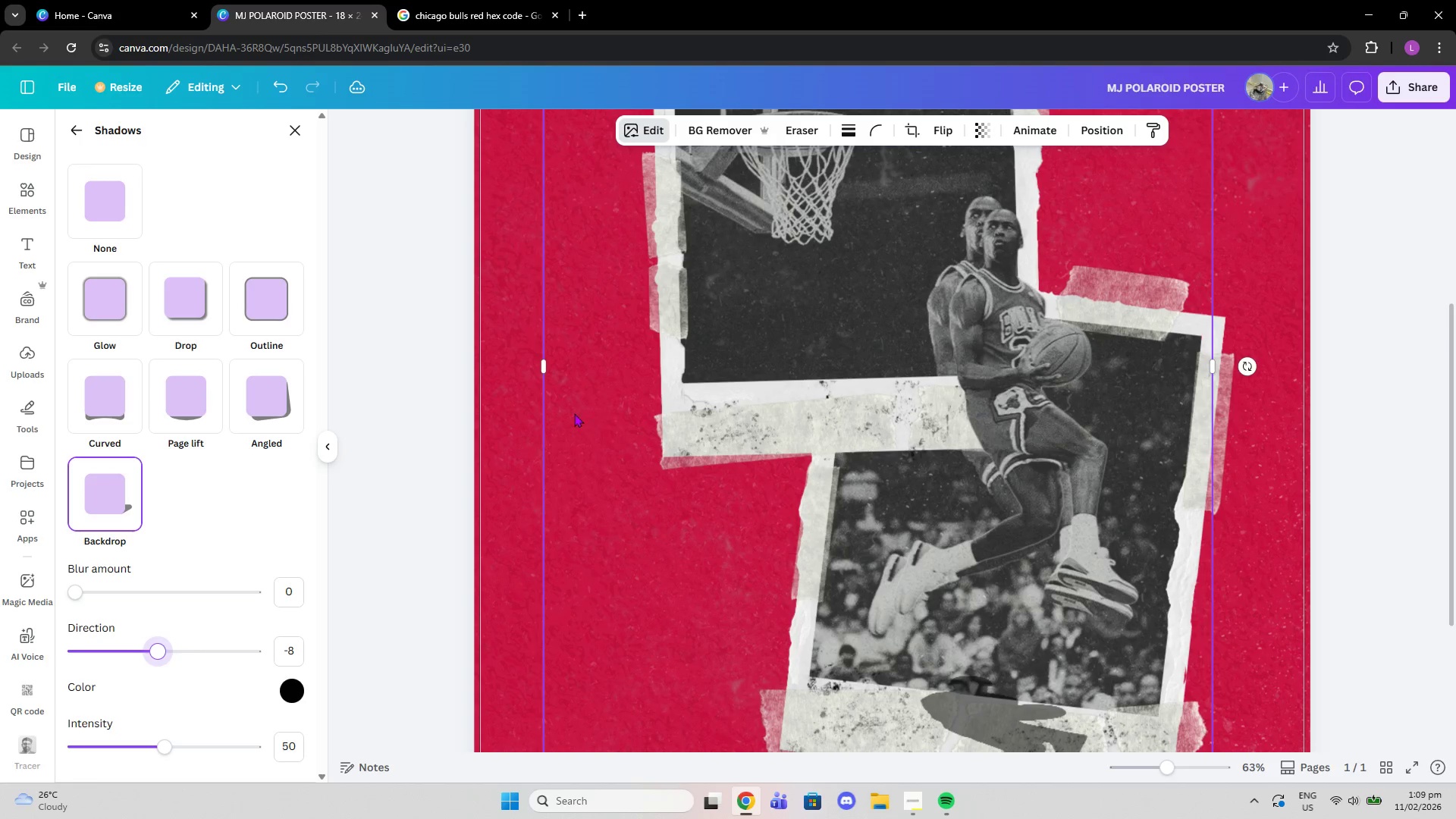 
left_click([120, 217])
 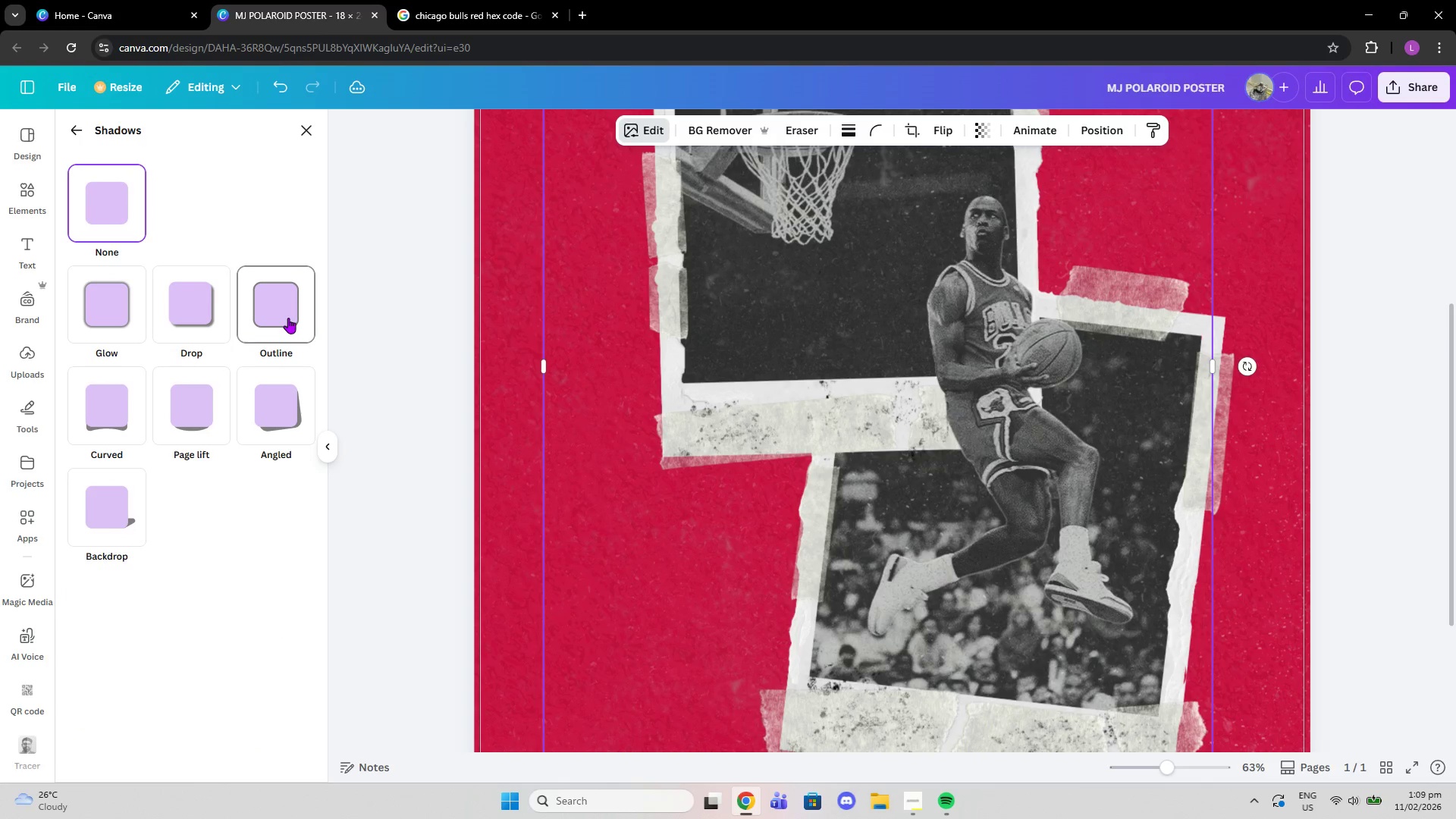 
left_click([288, 318])
 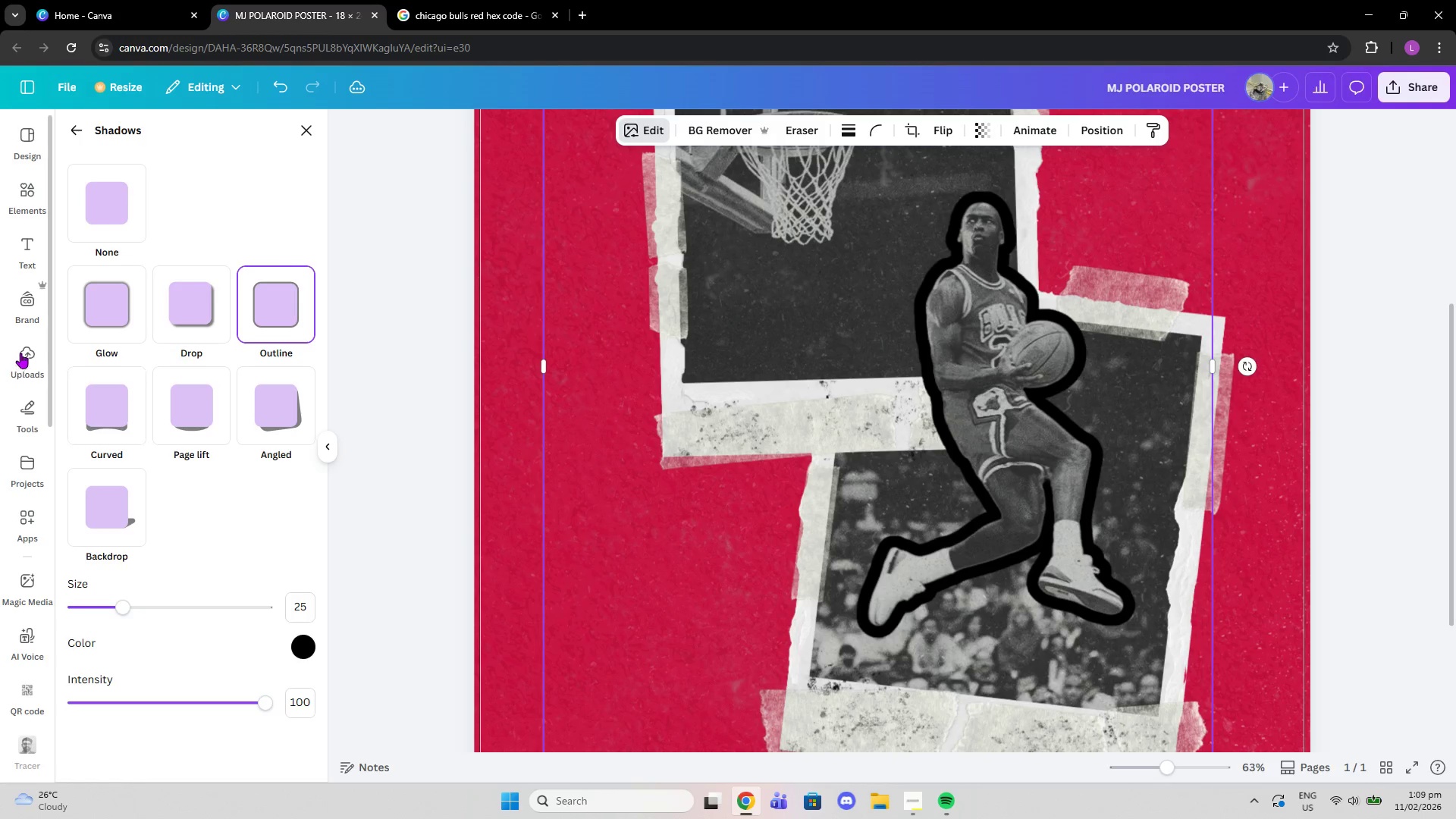 
left_click([114, 297])
 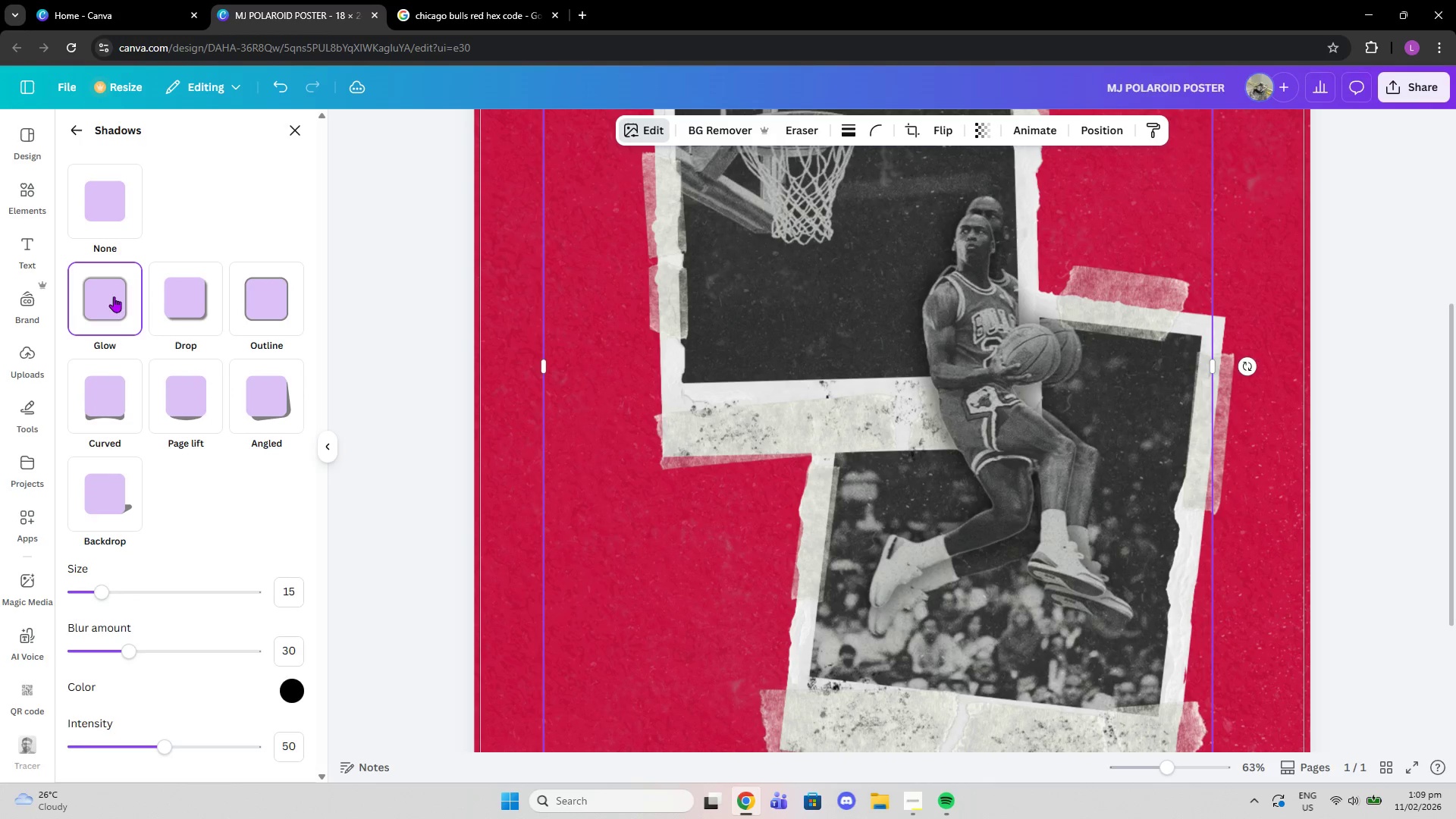 
scroll: coordinate [219, 676], scroll_direction: down, amount: 3.0
 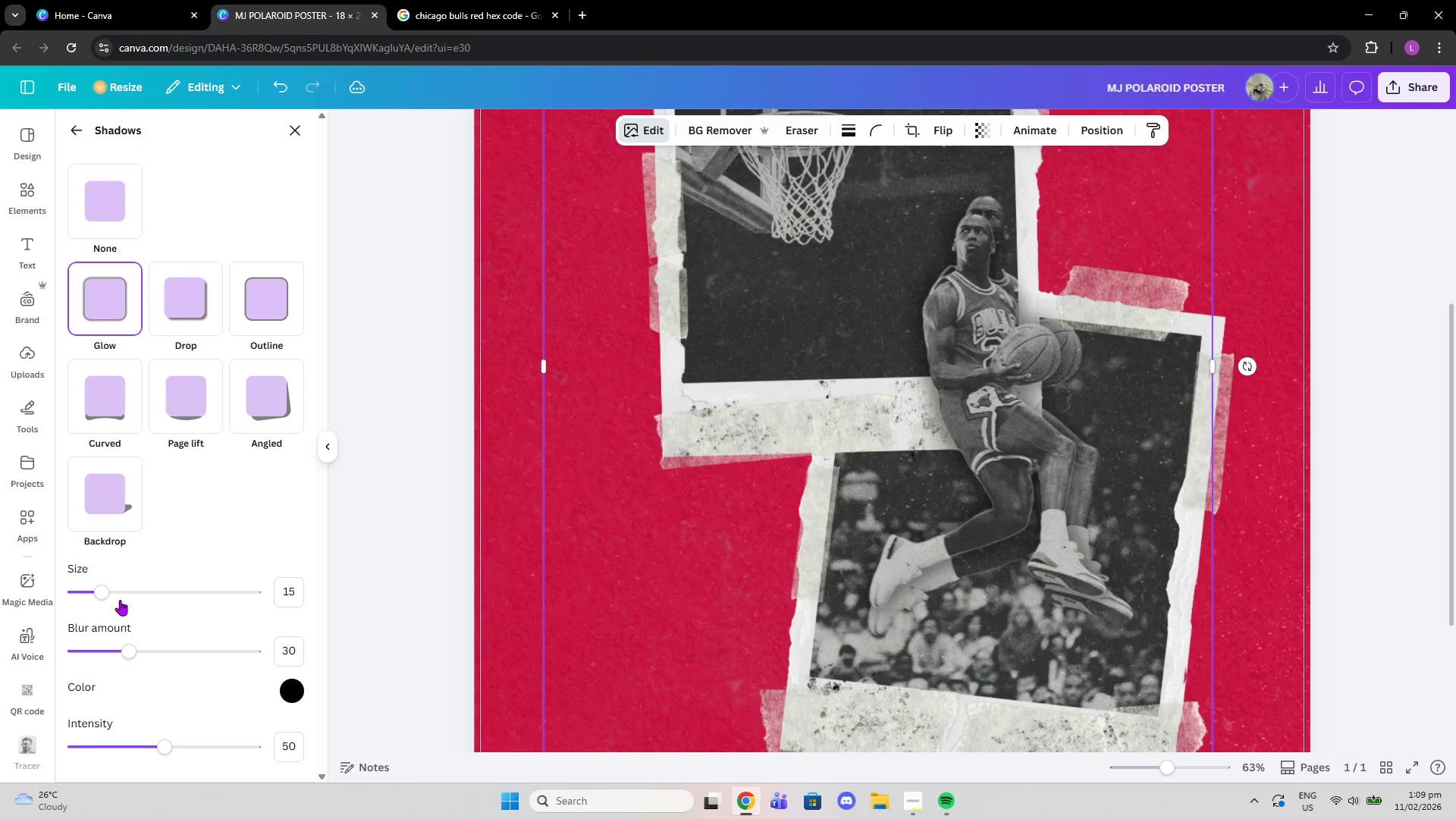 
left_click_drag(start_coordinate=[98, 584], to_coordinate=[0, 552])
 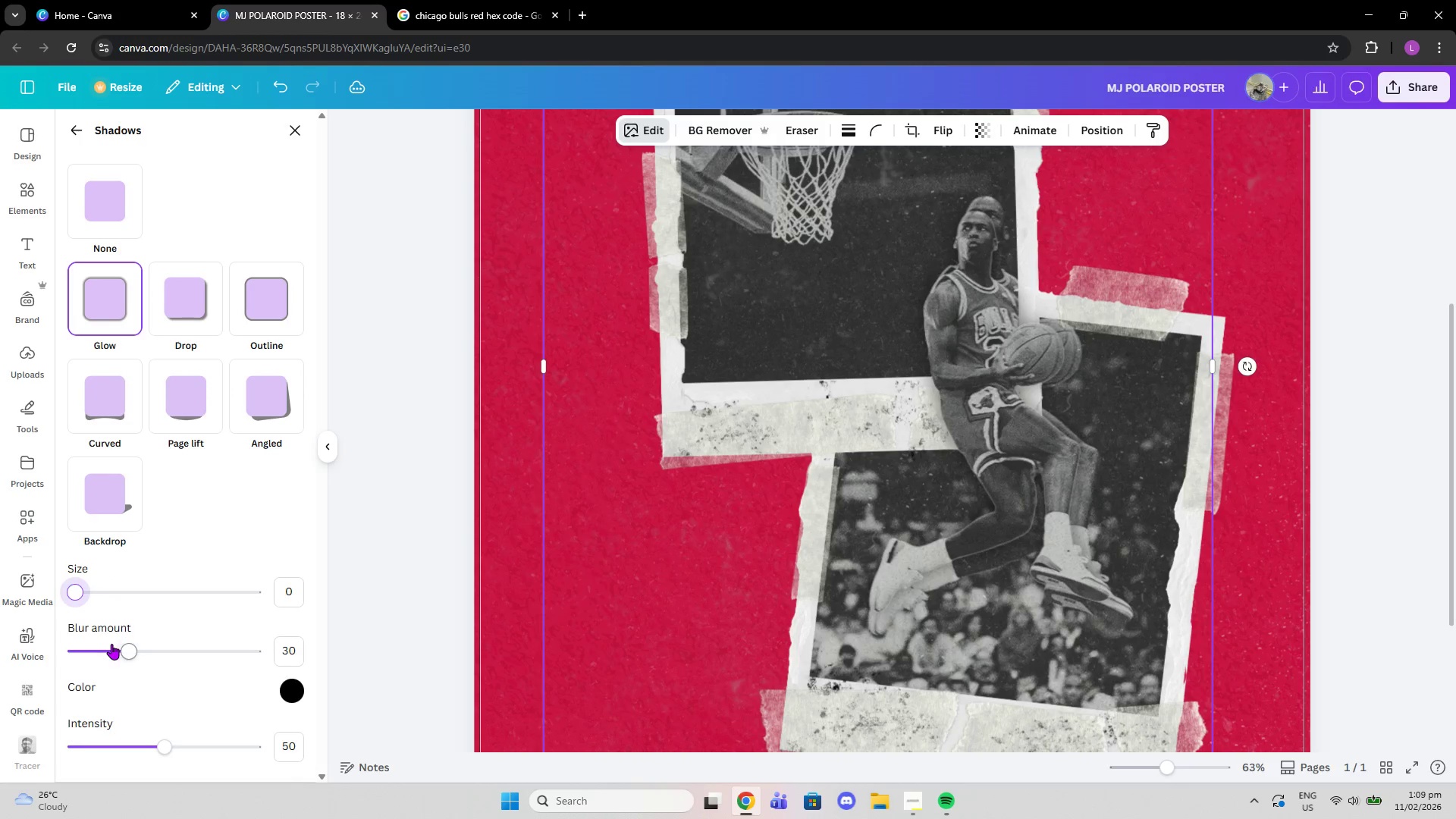 
left_click_drag(start_coordinate=[124, 650], to_coordinate=[0, 661])
 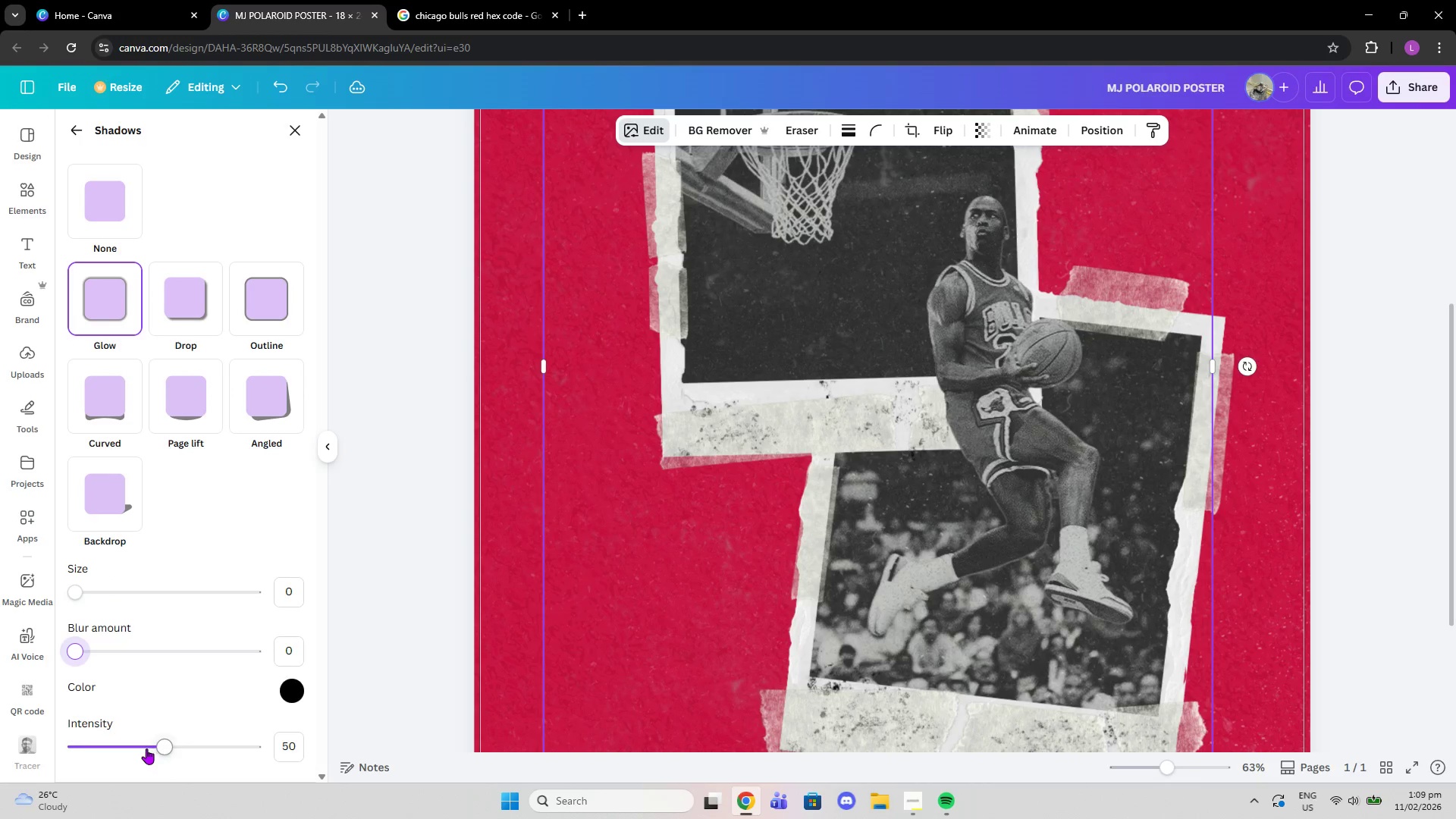 
left_click_drag(start_coordinate=[146, 748], to_coordinate=[688, 674])
 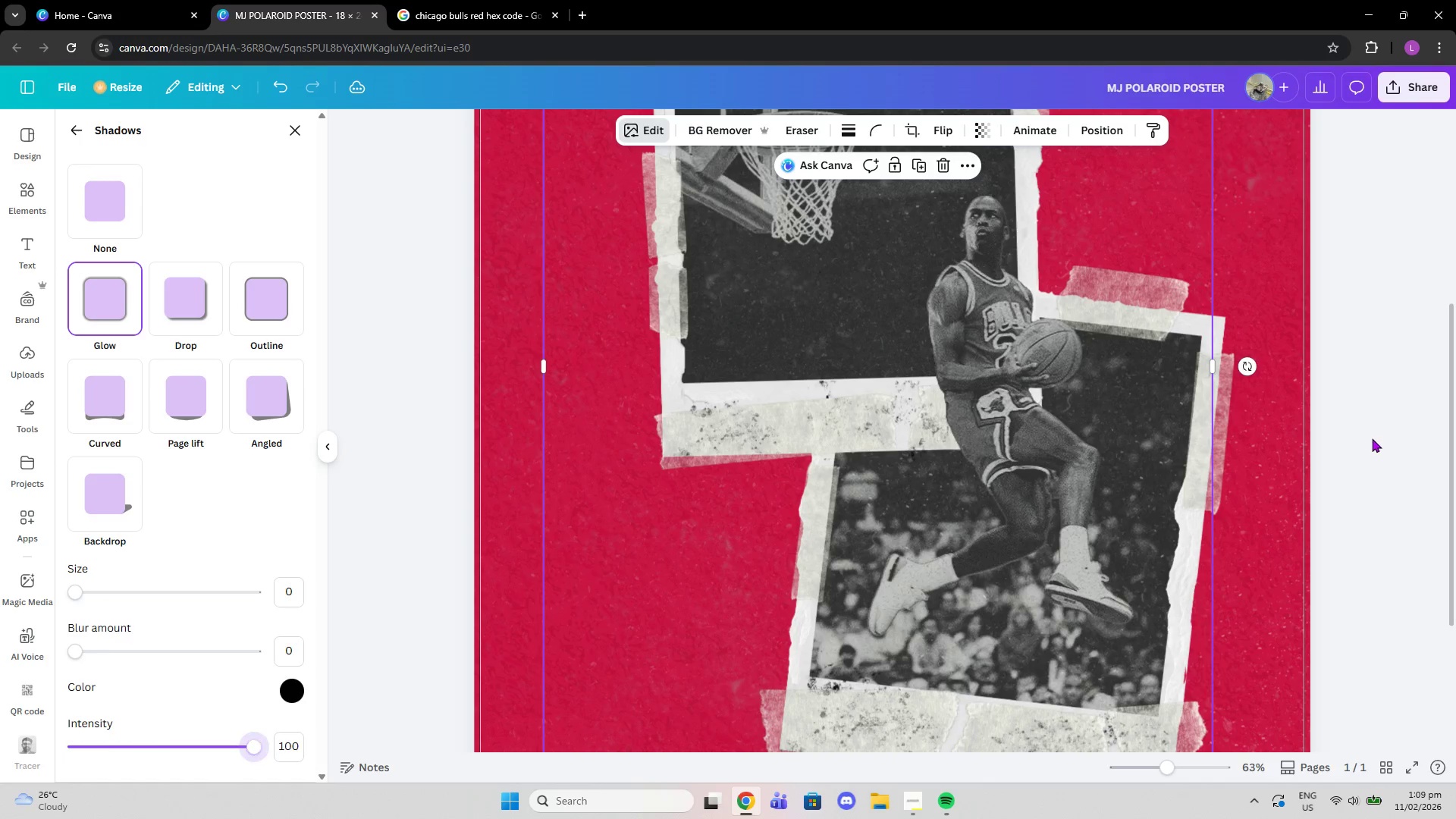 
left_click([1372, 438])
 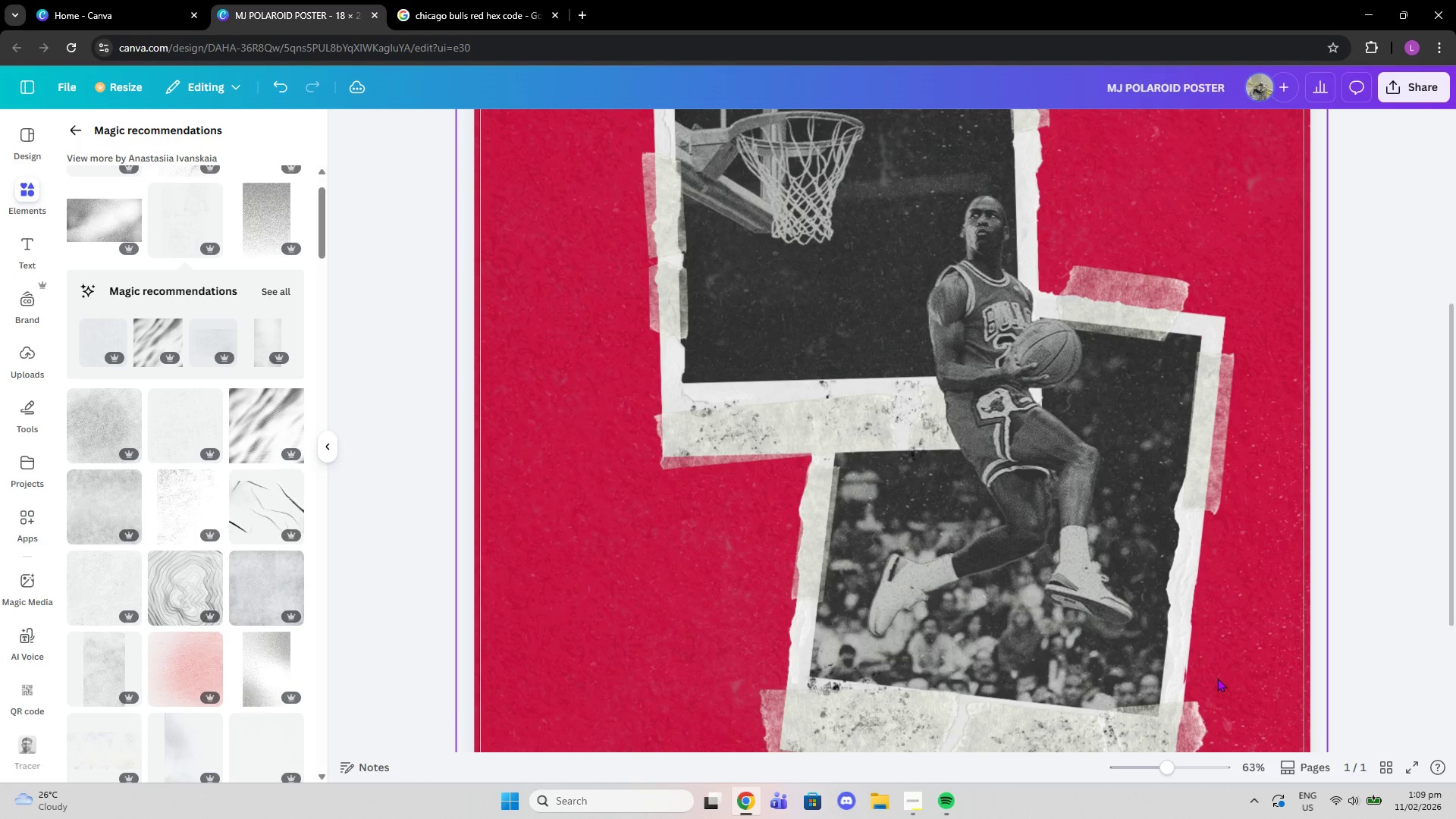 
left_click_drag(start_coordinate=[1172, 764], to_coordinate=[1161, 763])
 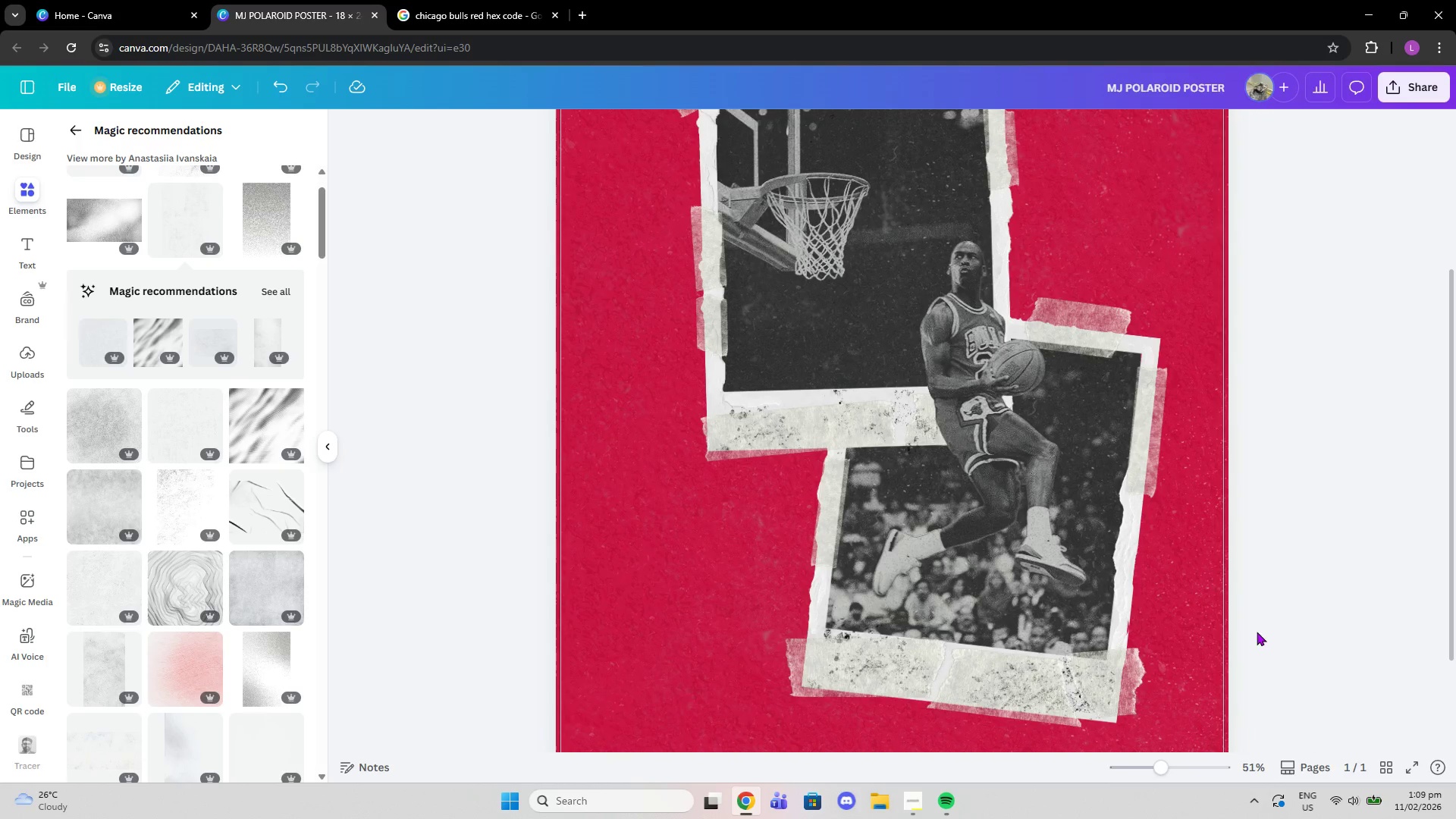 
scroll: coordinate [1257, 632], scroll_direction: up, amount: 1.0
 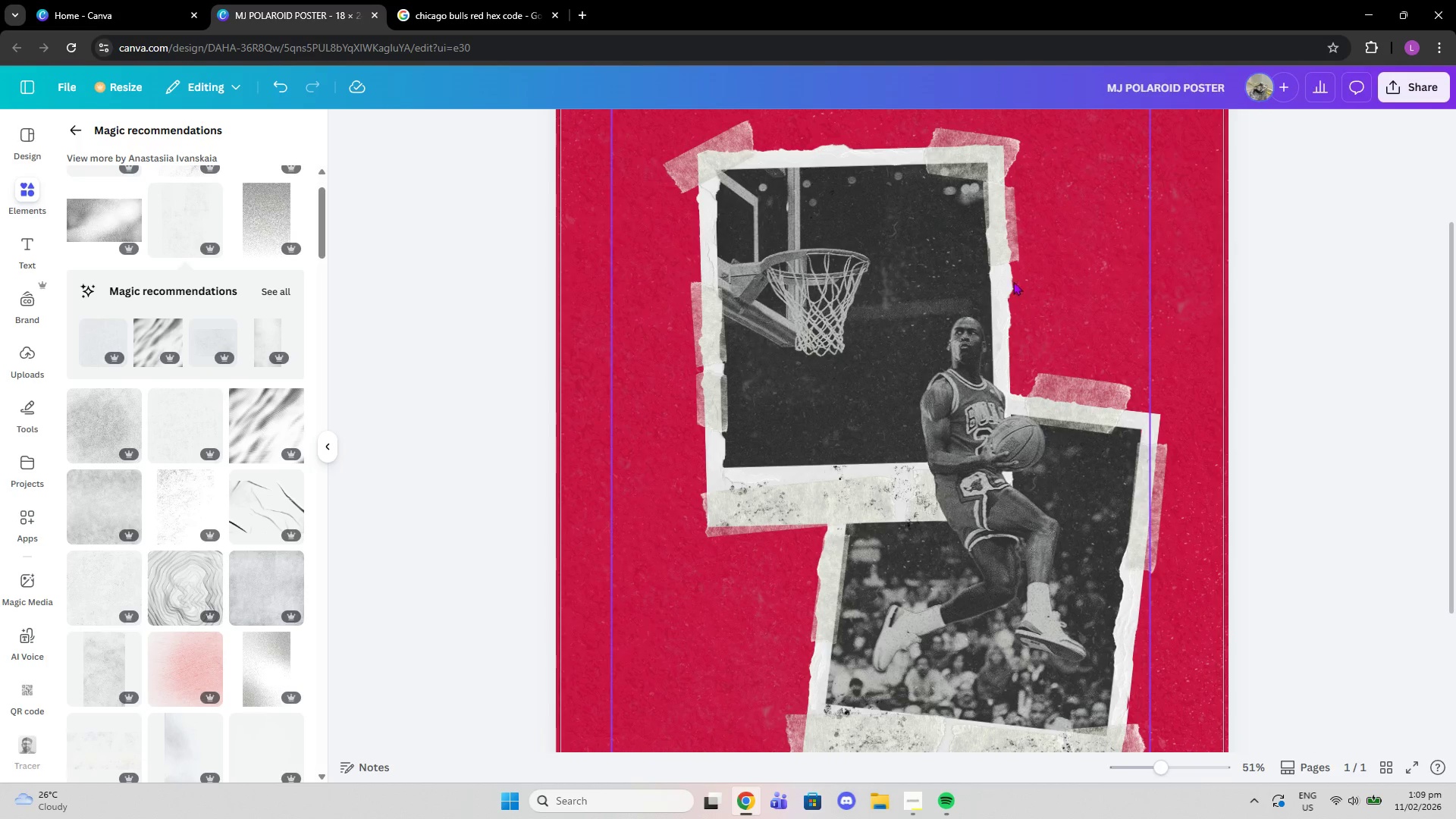 
left_click([1006, 277])
 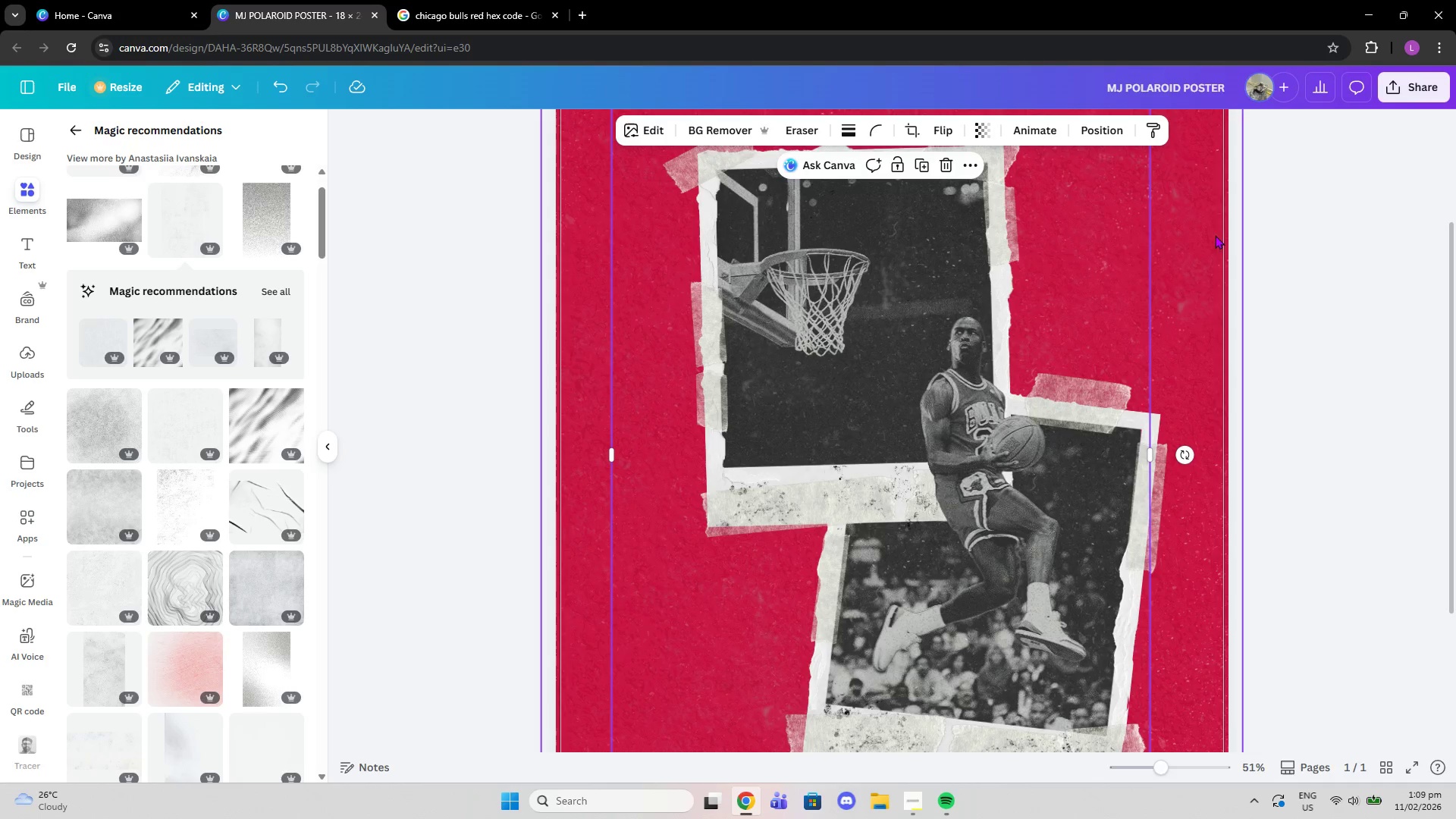 
left_click([1200, 235])
 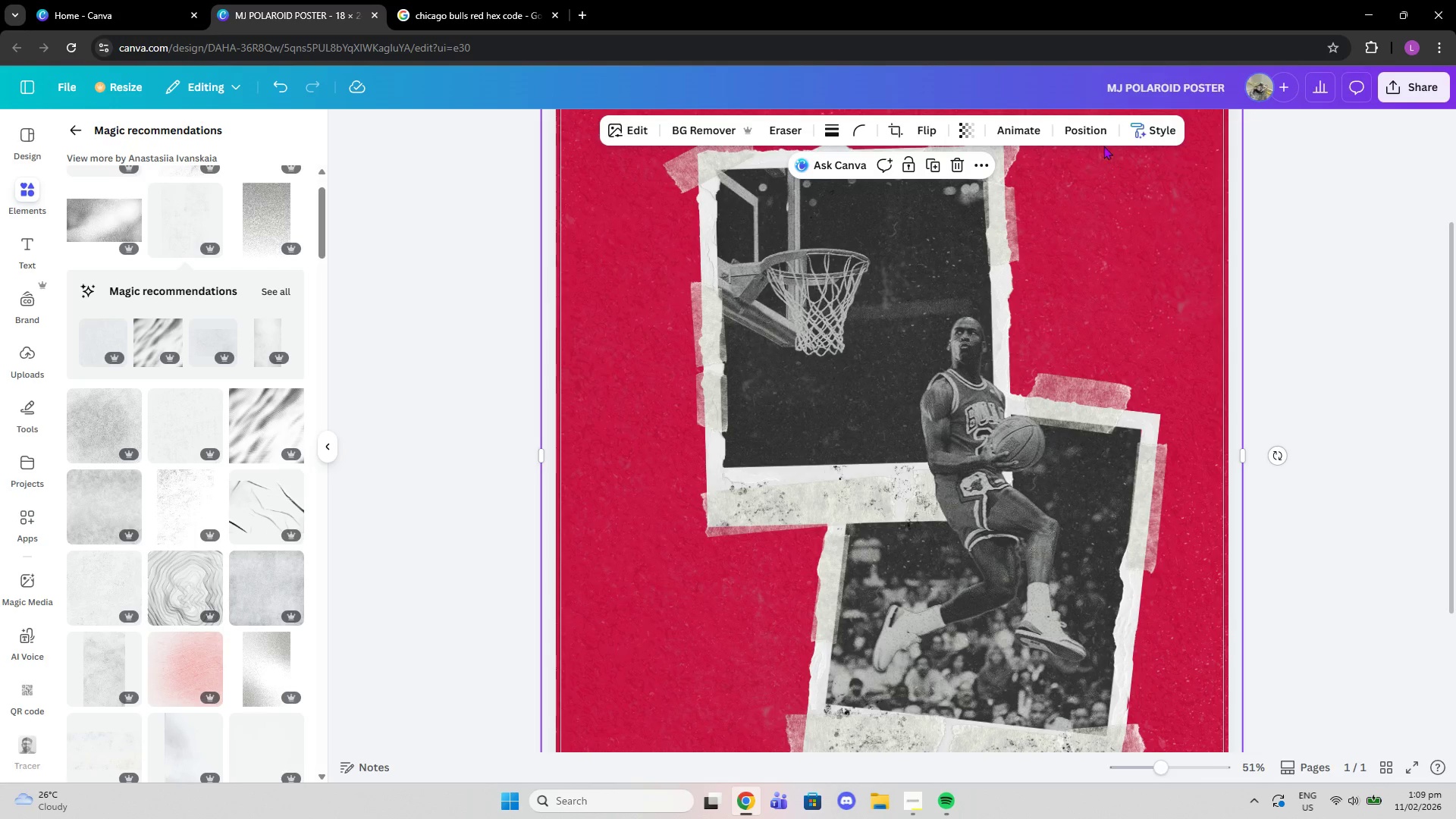 
left_click([1094, 133])
 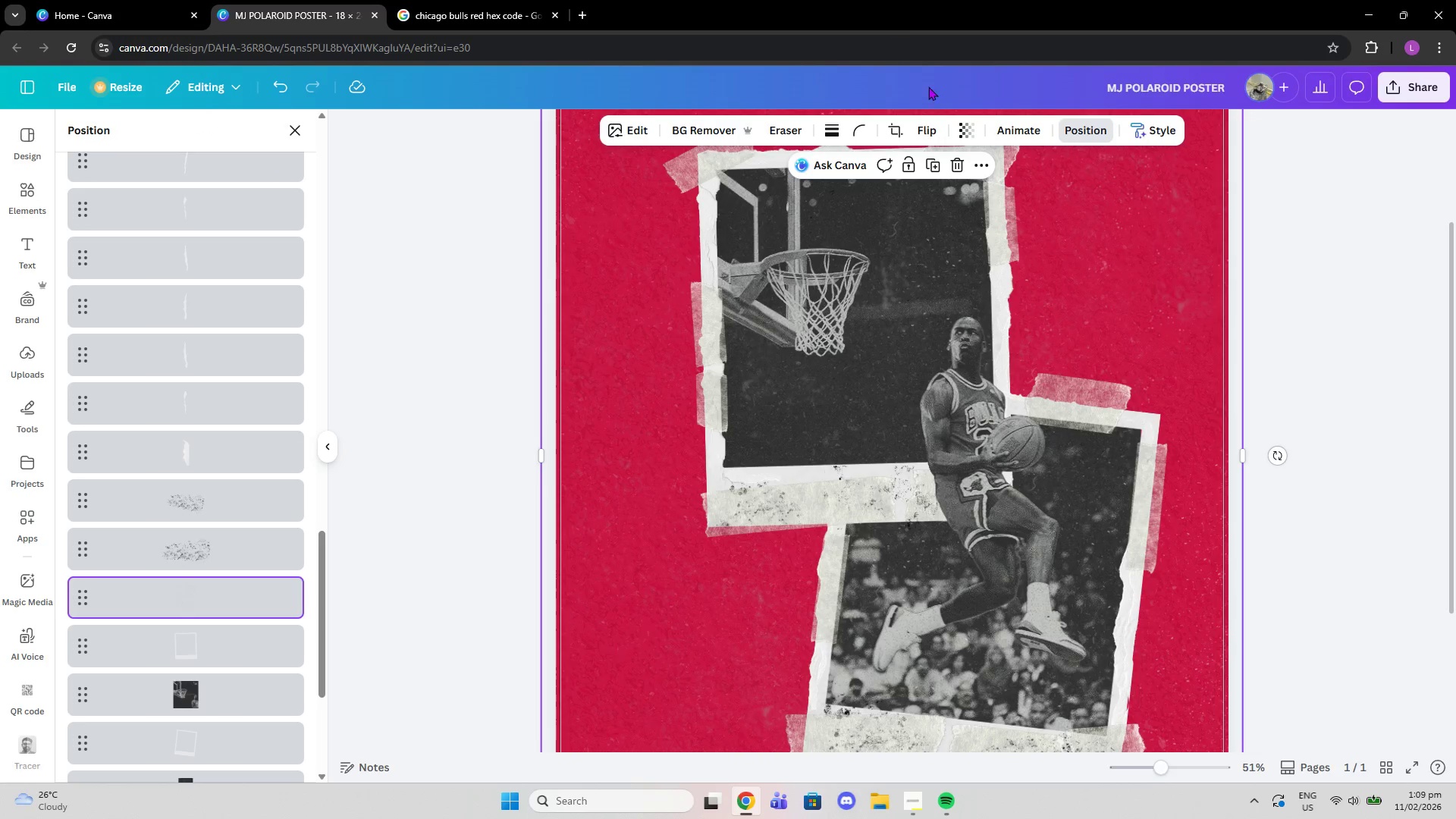 
left_click([974, 123])
 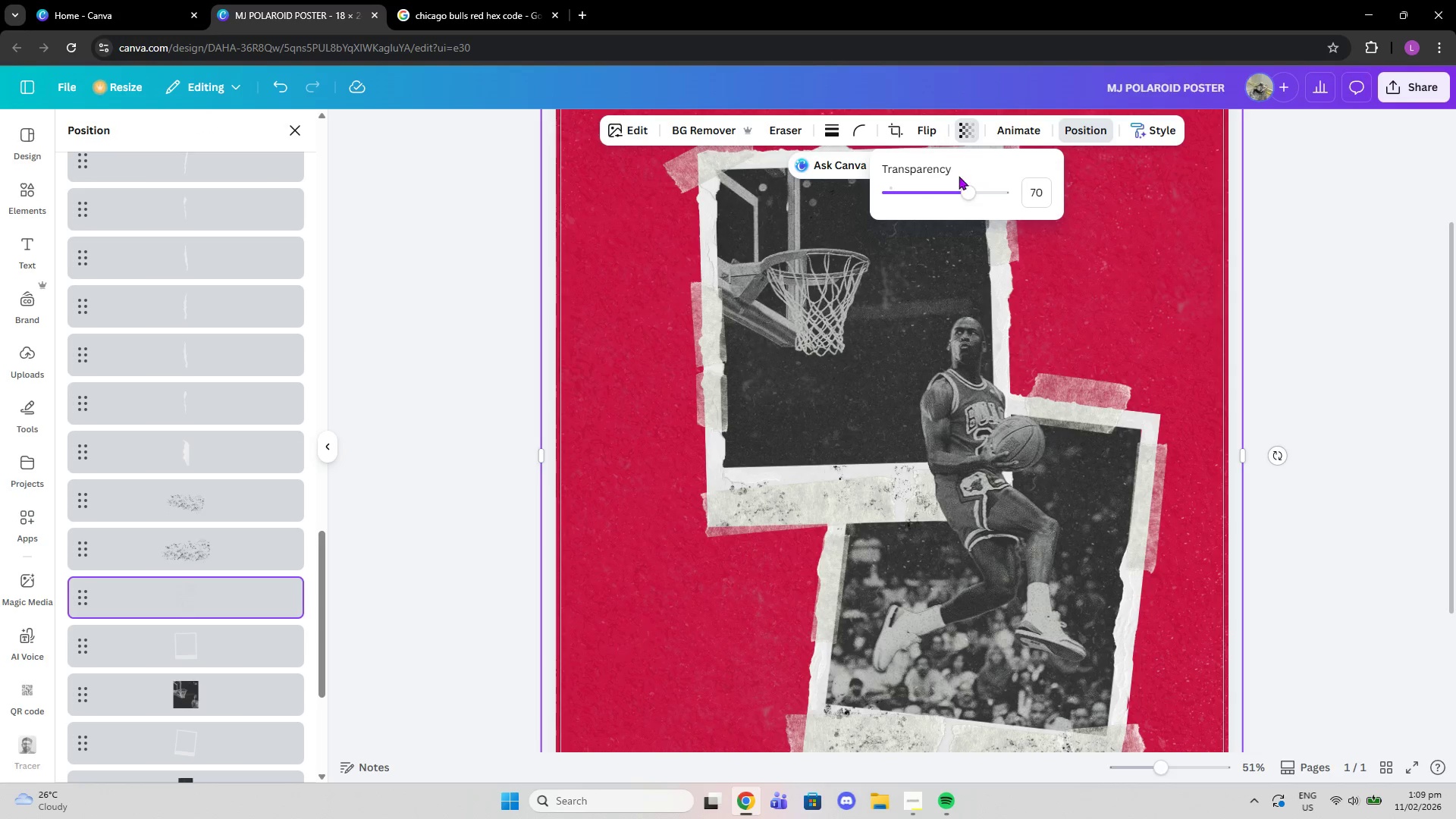 
left_click_drag(start_coordinate=[959, 193], to_coordinate=[932, 191])
 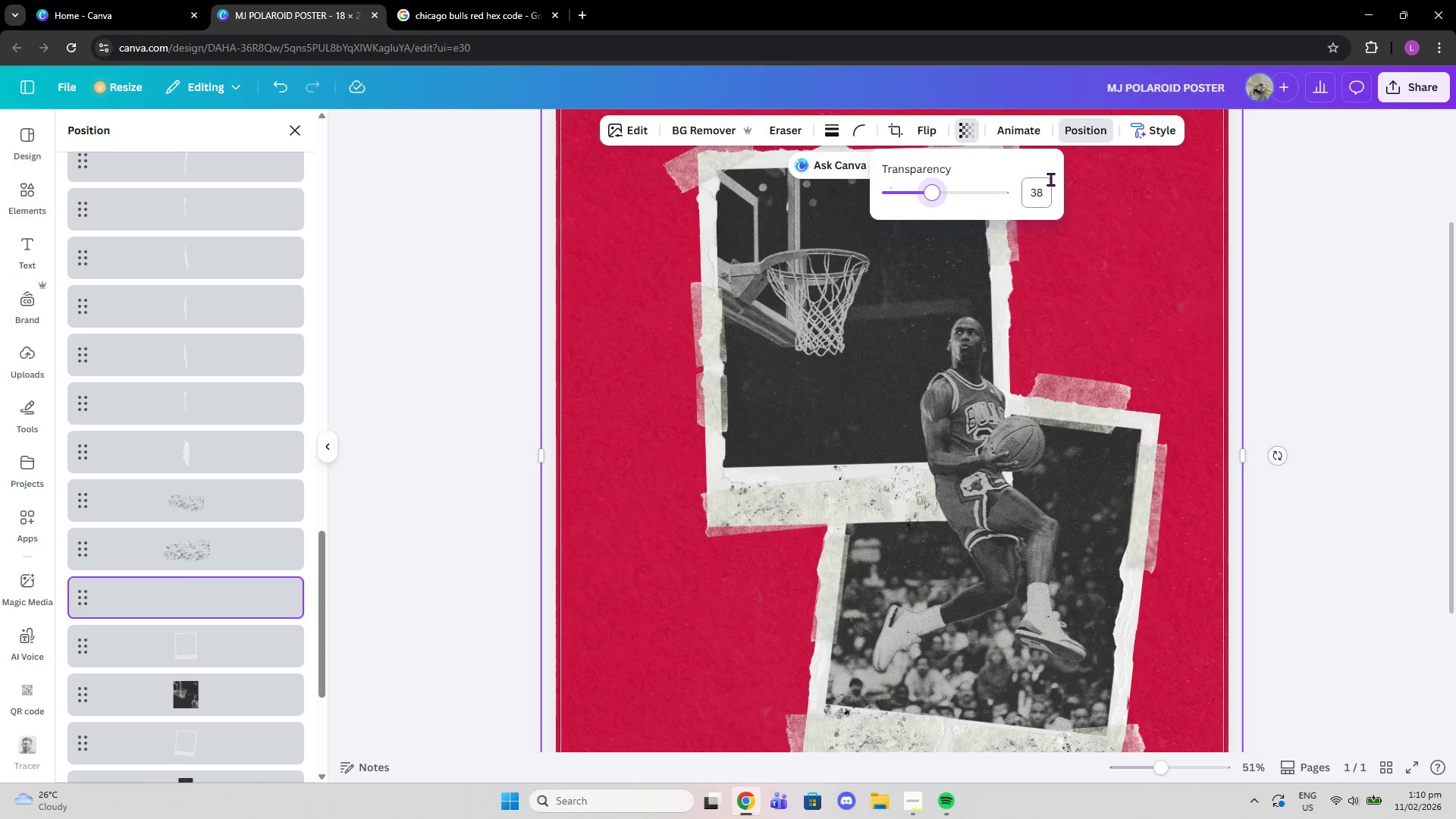 
left_click([1034, 192])
 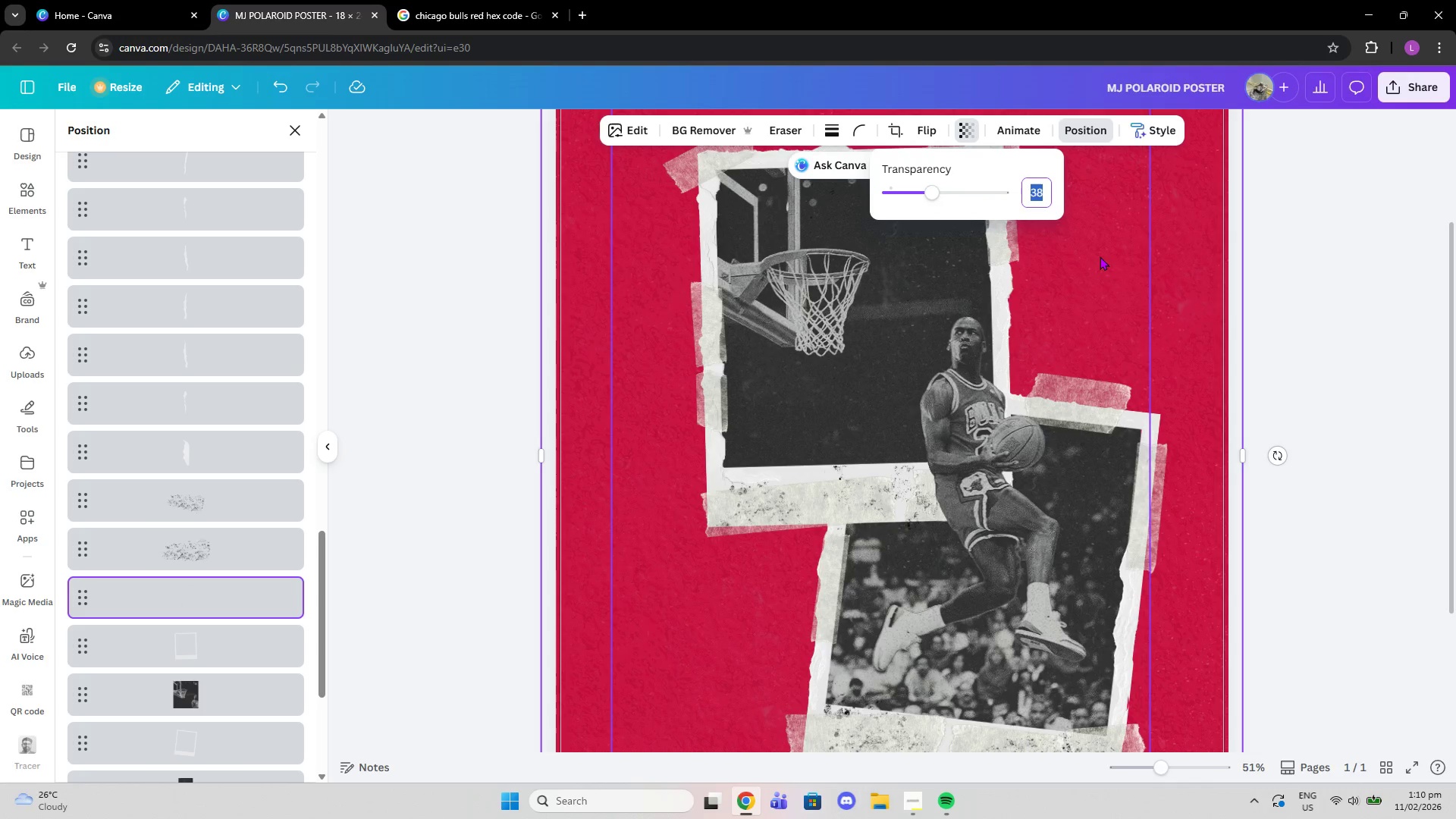 
type(40)
 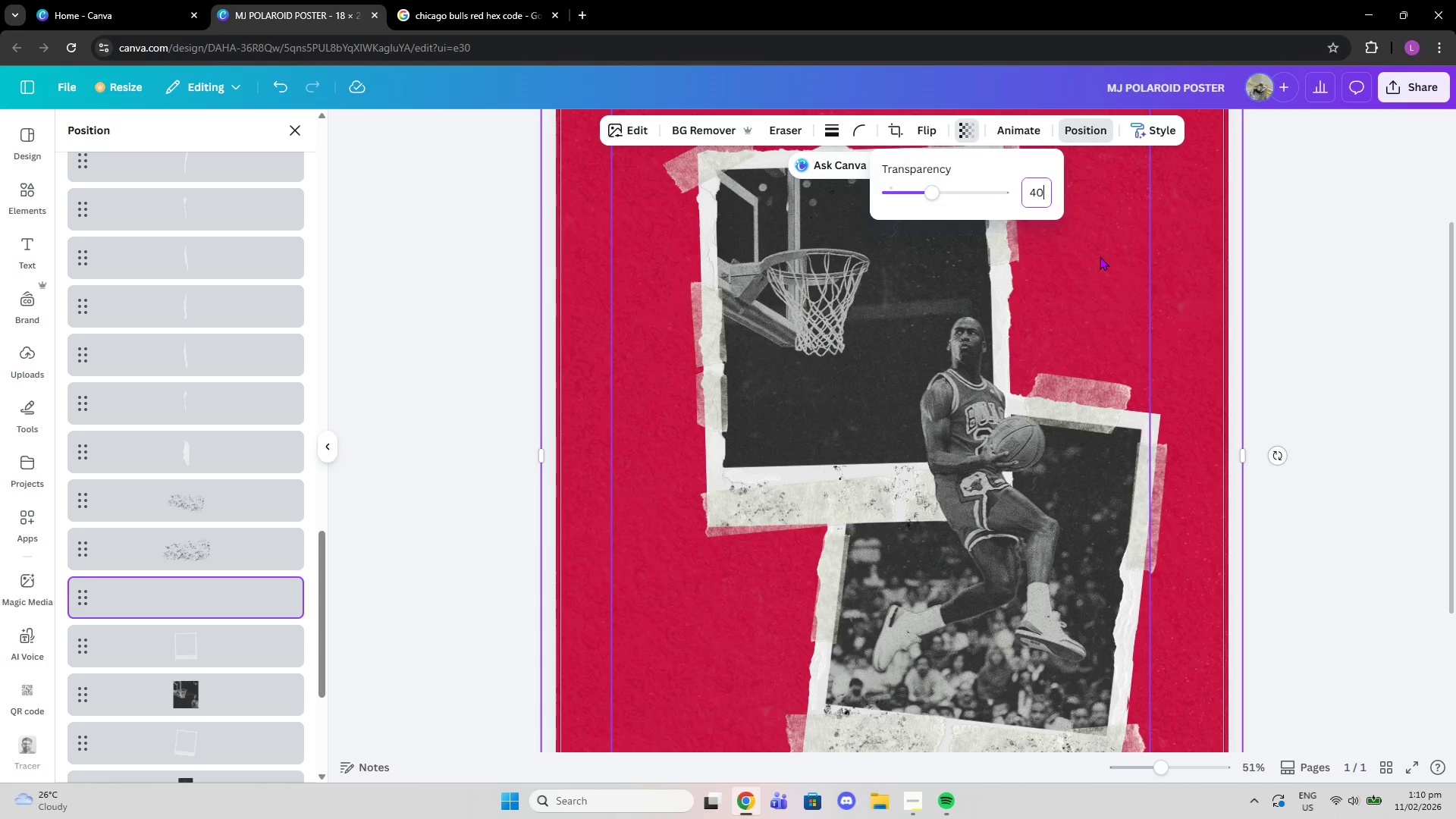 
key(Enter)
 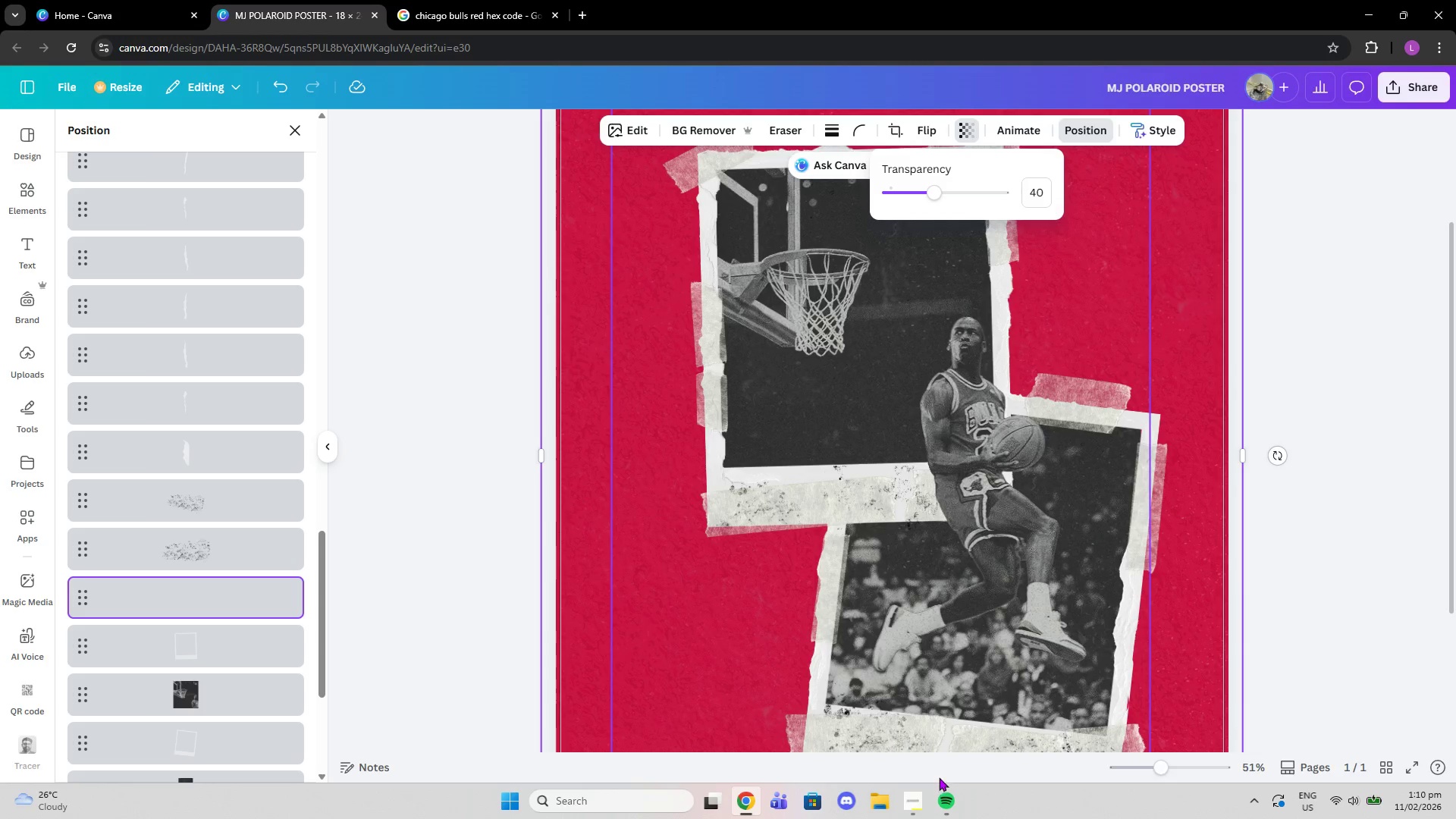 
left_click([922, 805])